 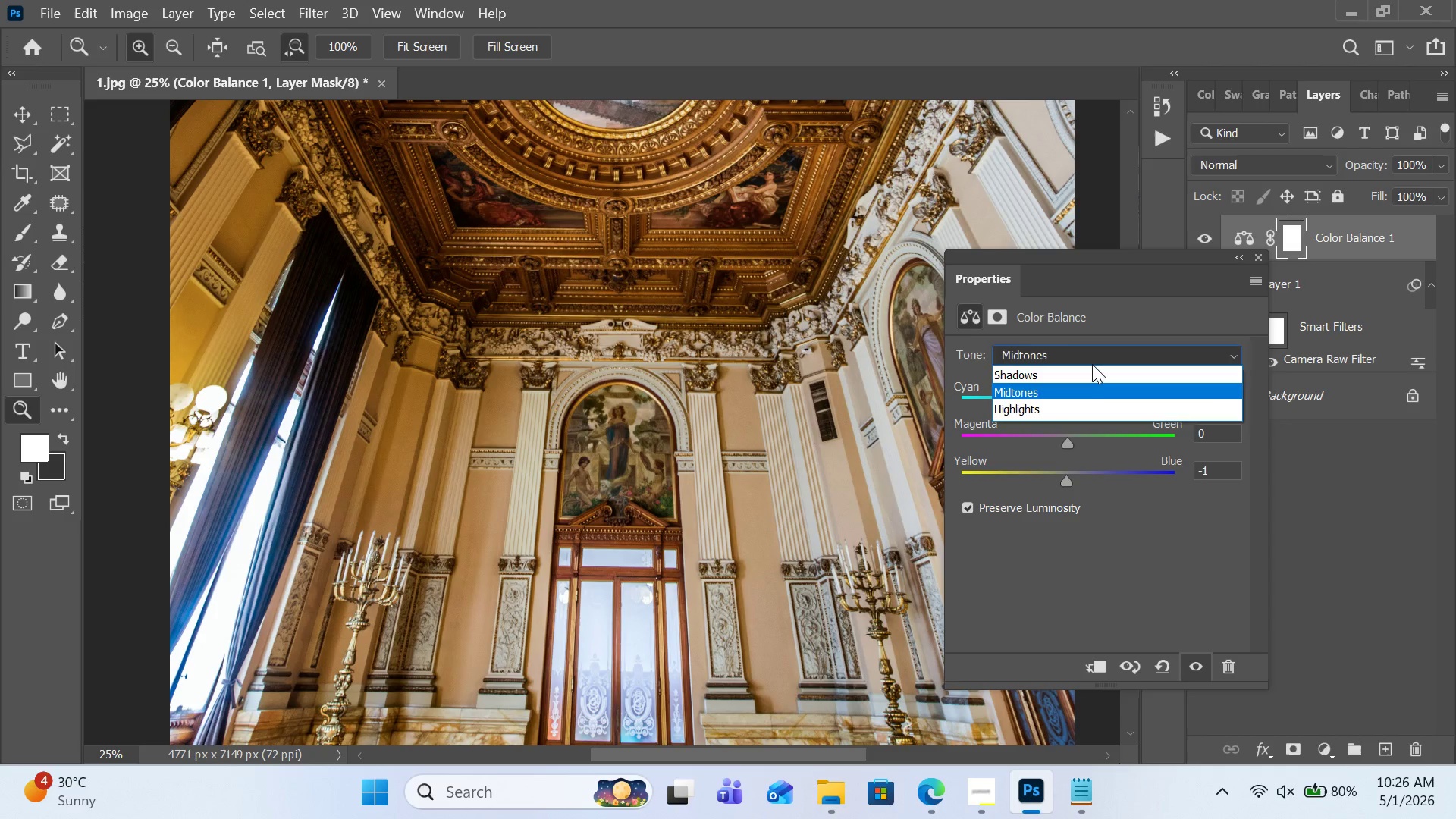 
left_click([1090, 374])
 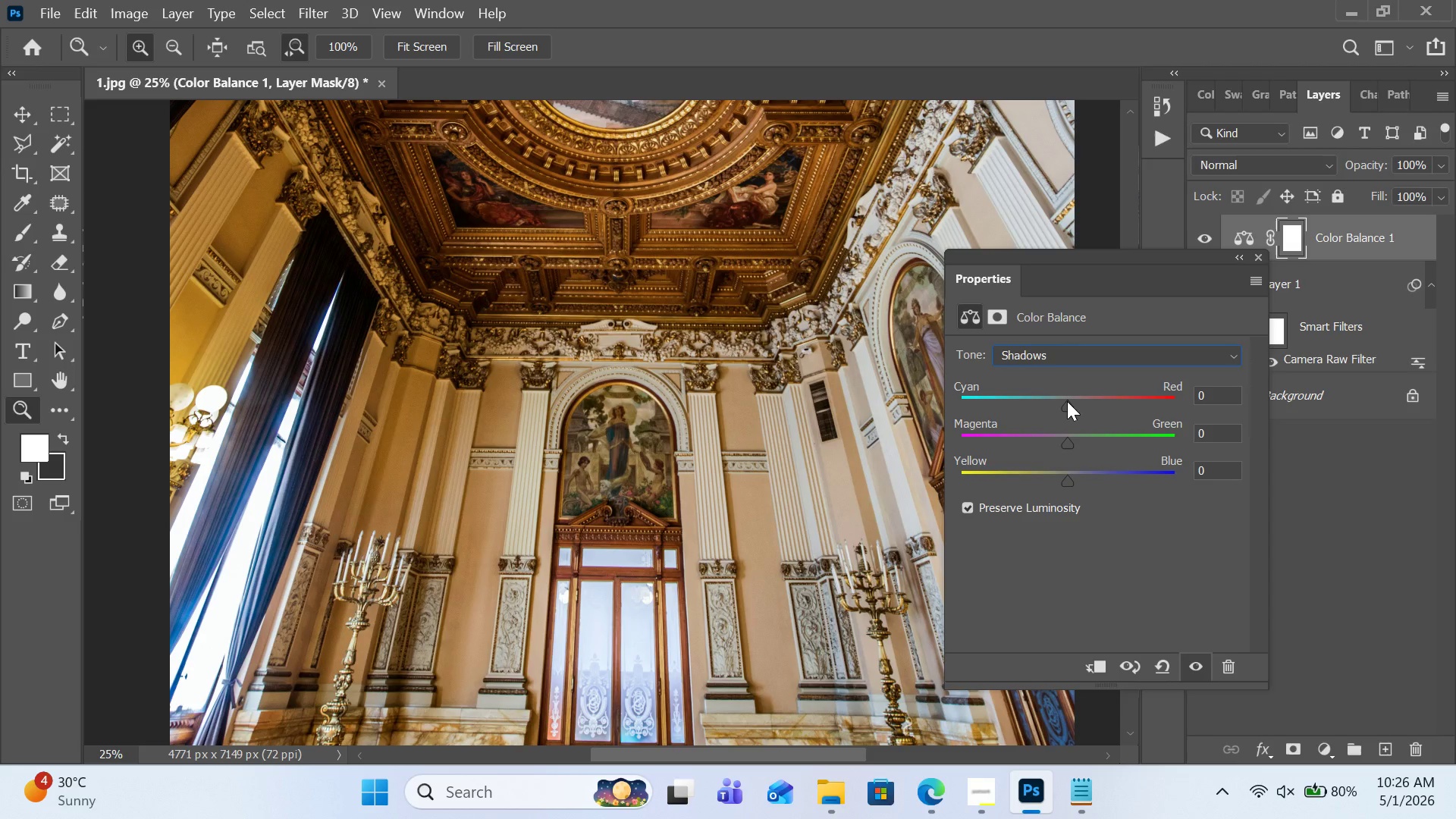 
left_click_drag(start_coordinate=[1065, 404], to_coordinate=[1071, 416])
 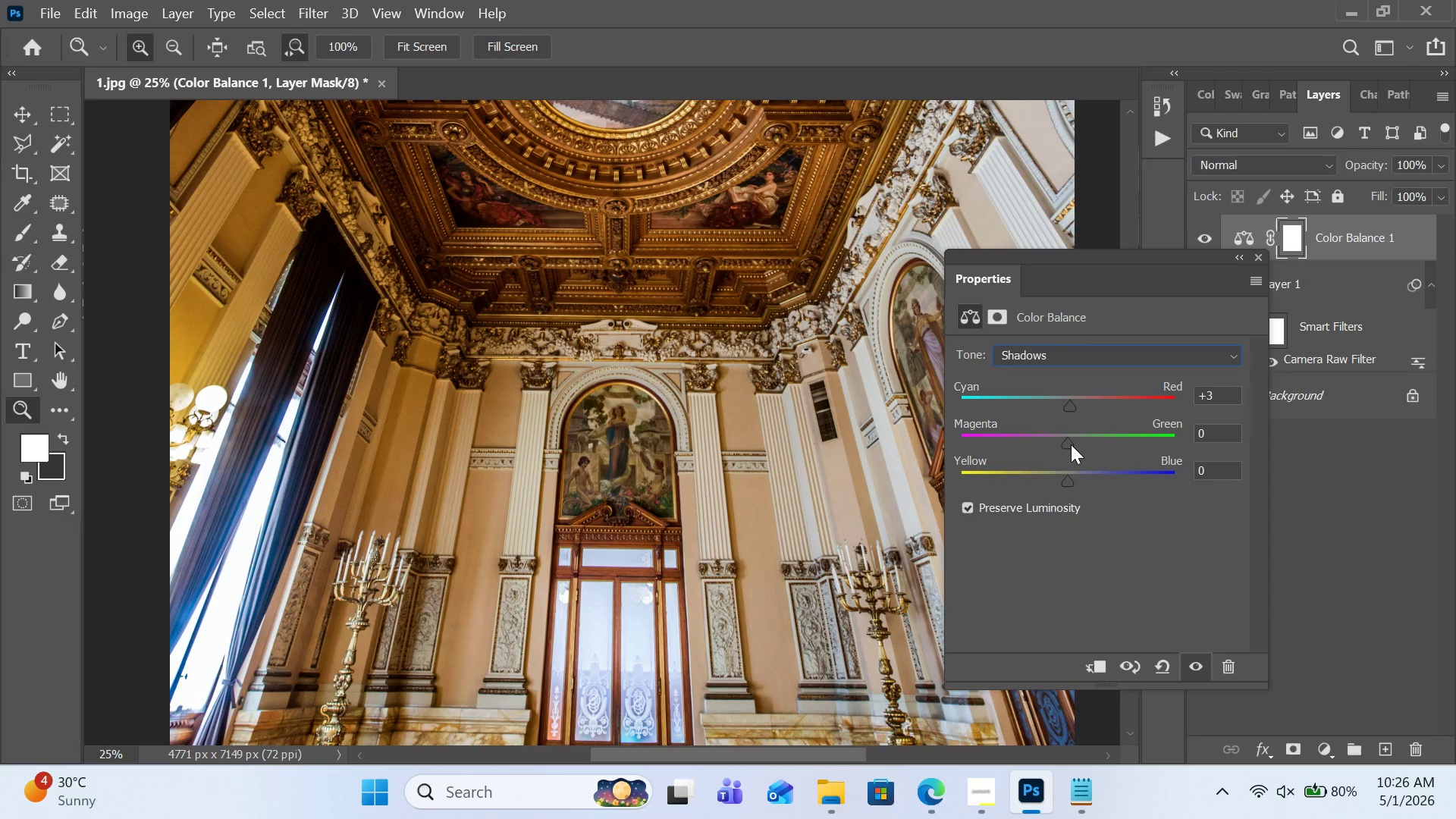 
left_click_drag(start_coordinate=[1071, 444], to_coordinate=[1067, 451])
 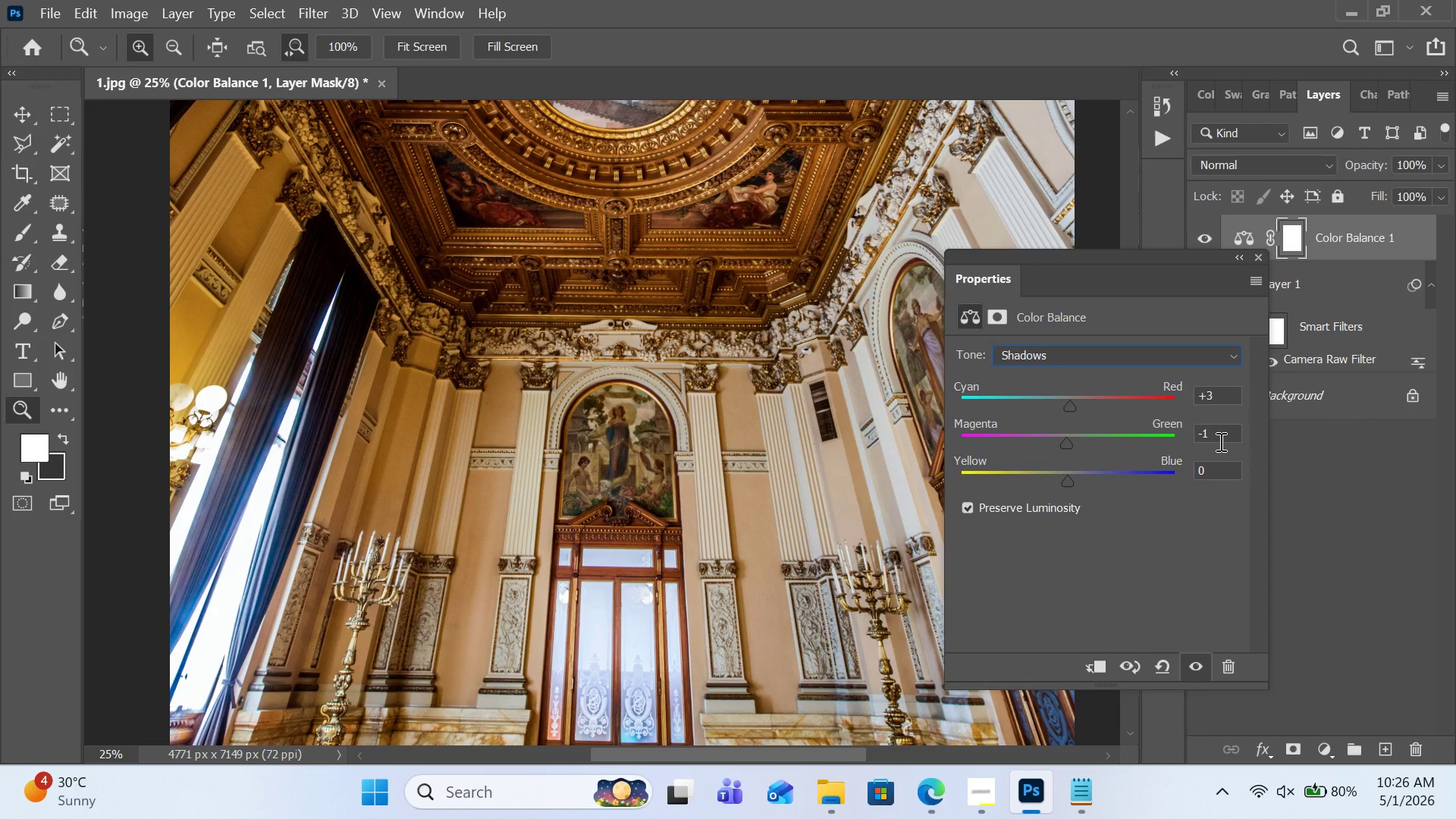 
left_click([1222, 440])
 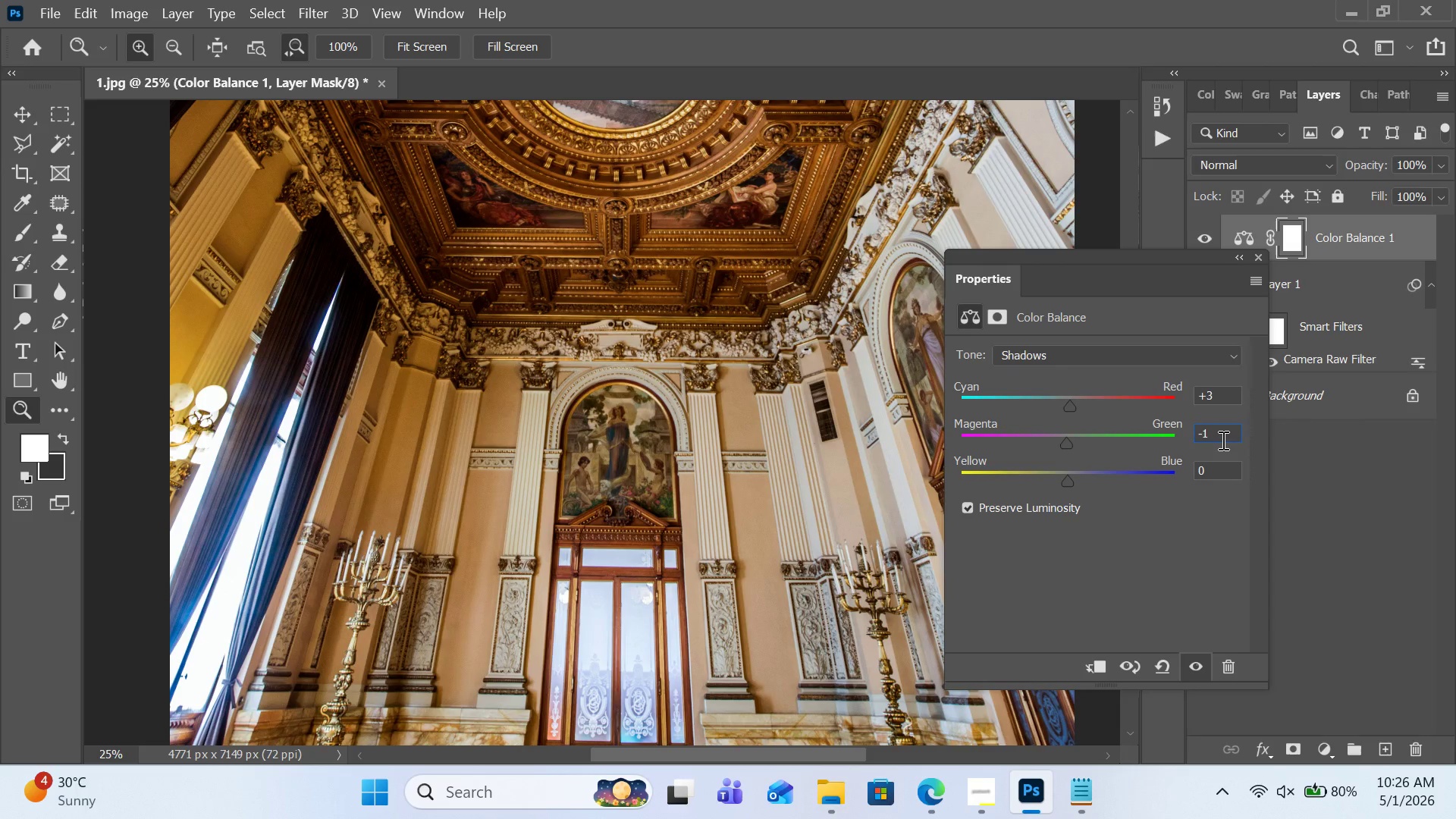 
key(ArrowRight)